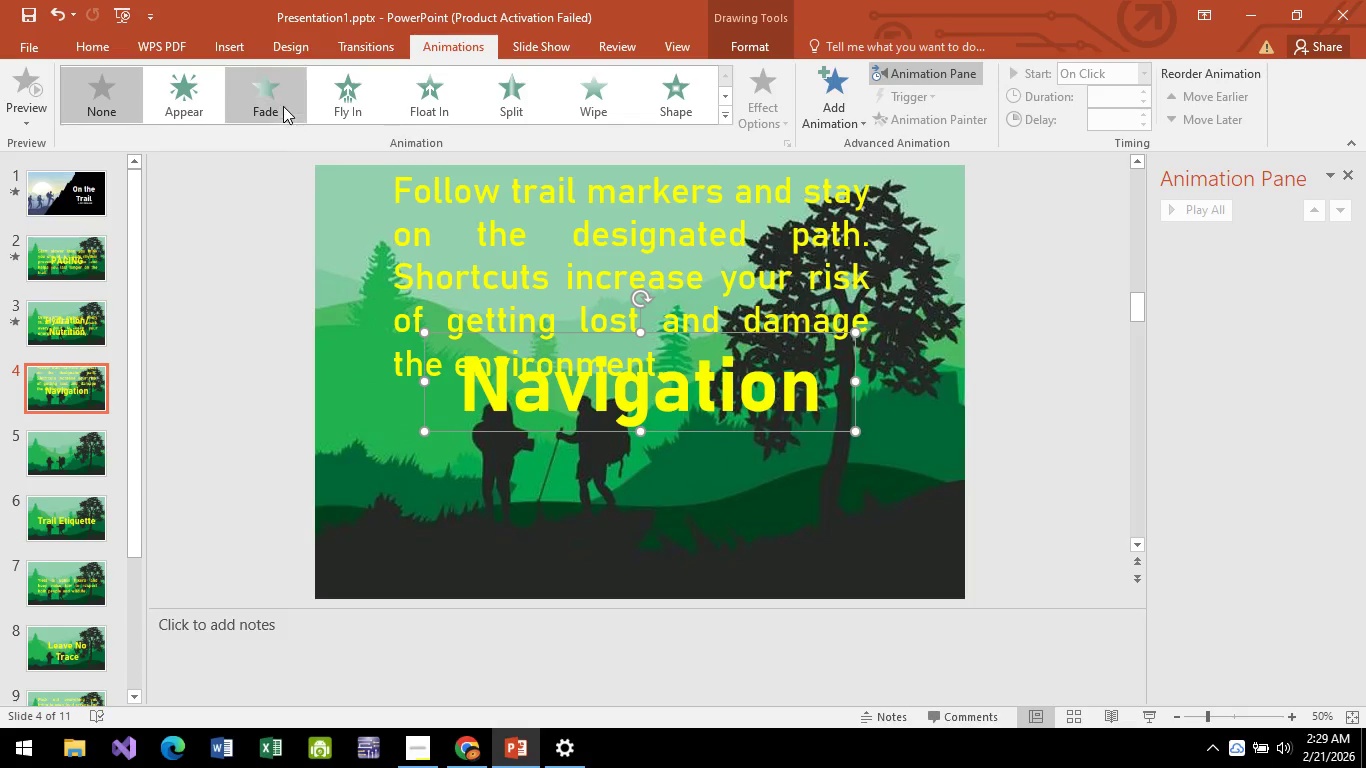 
left_click([282, 107])
 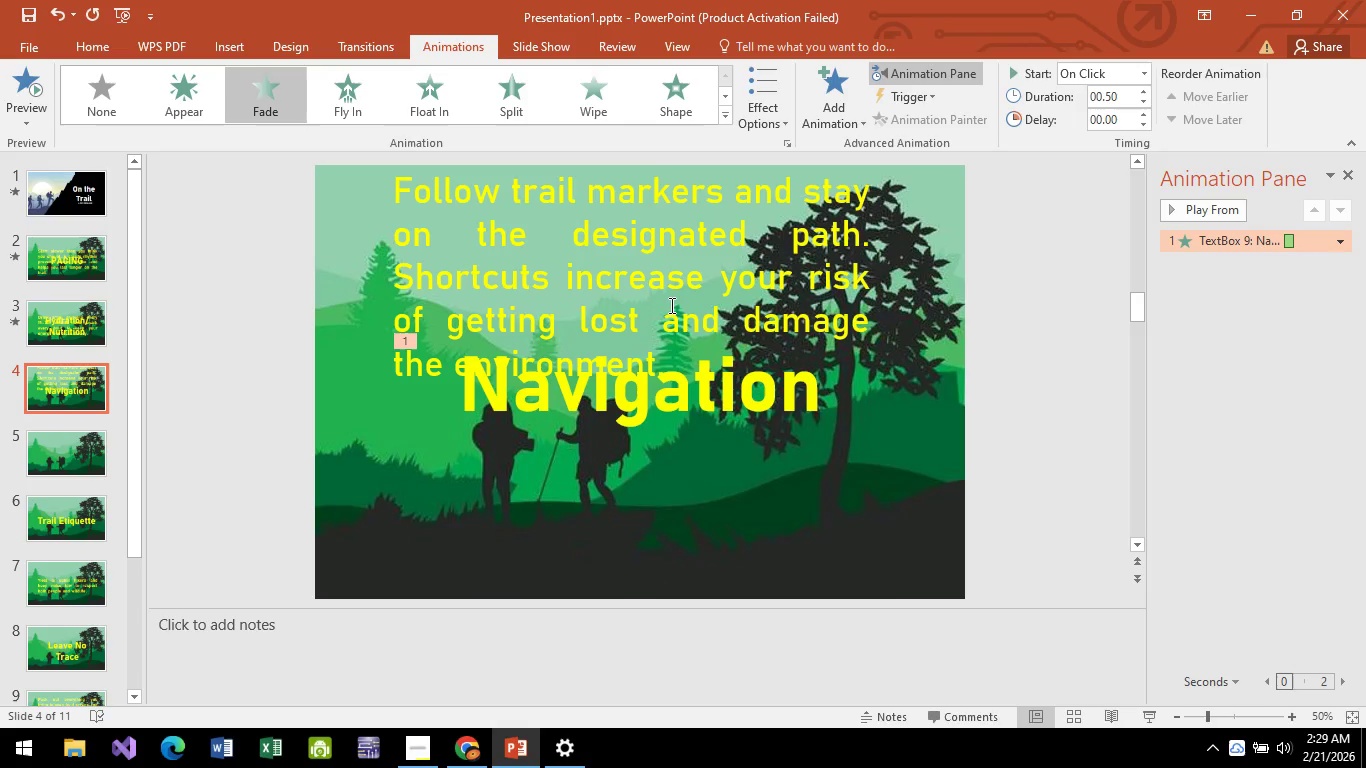 
wait(7.28)
 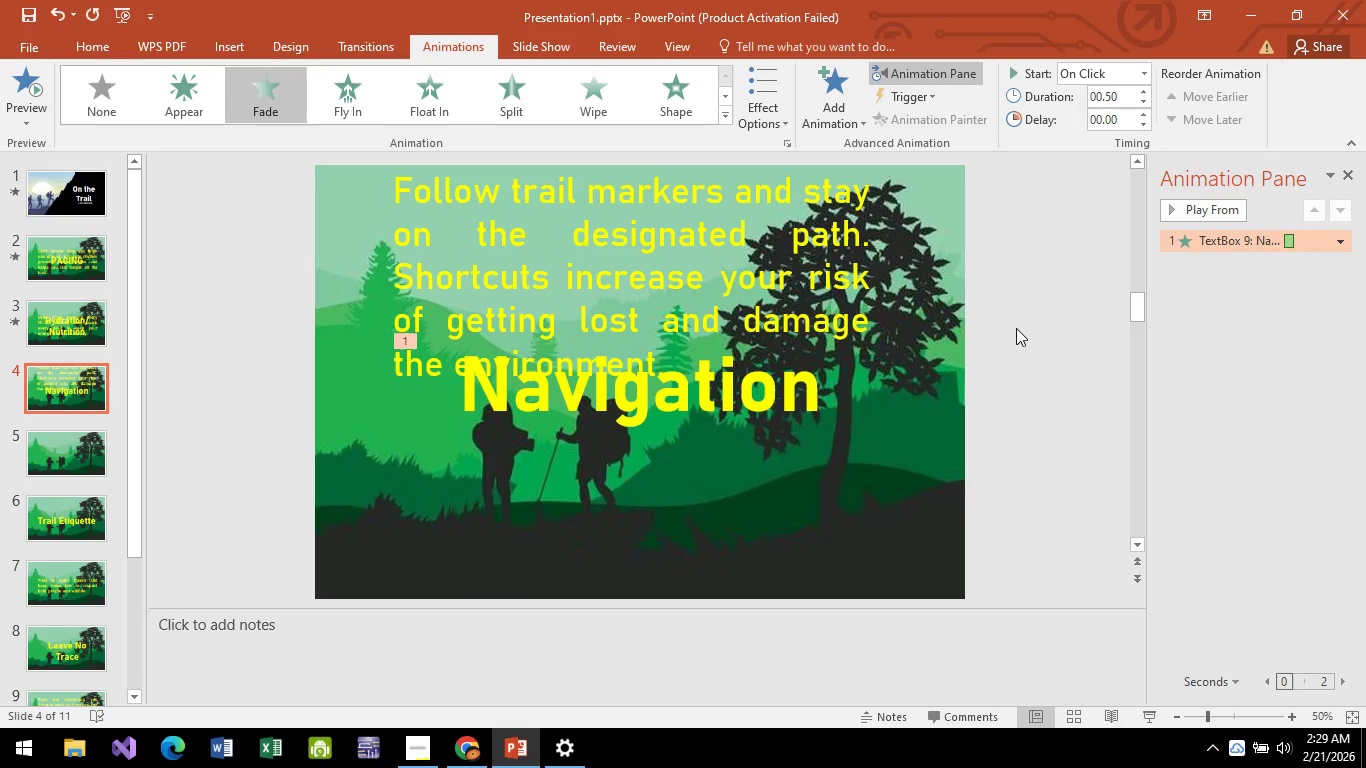 
left_click([698, 396])
 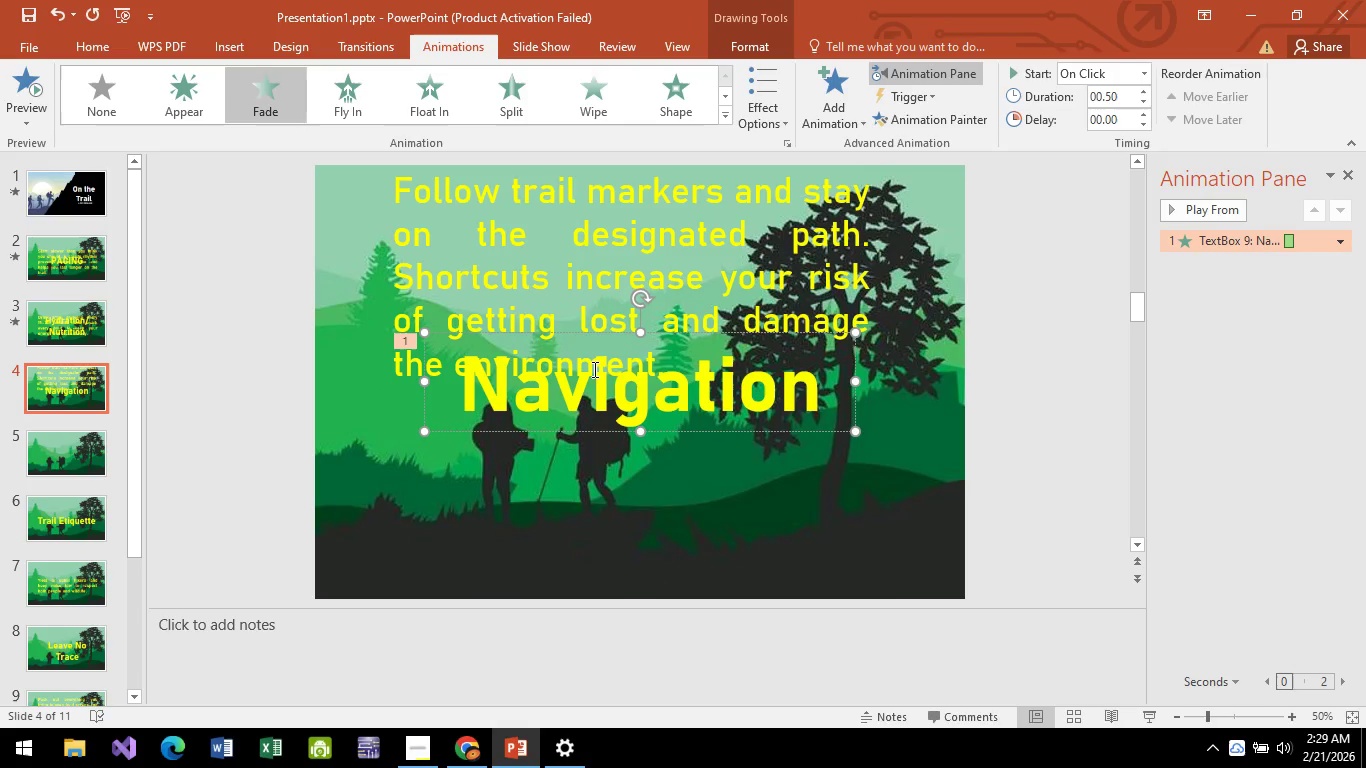 
right_click([692, 409])
 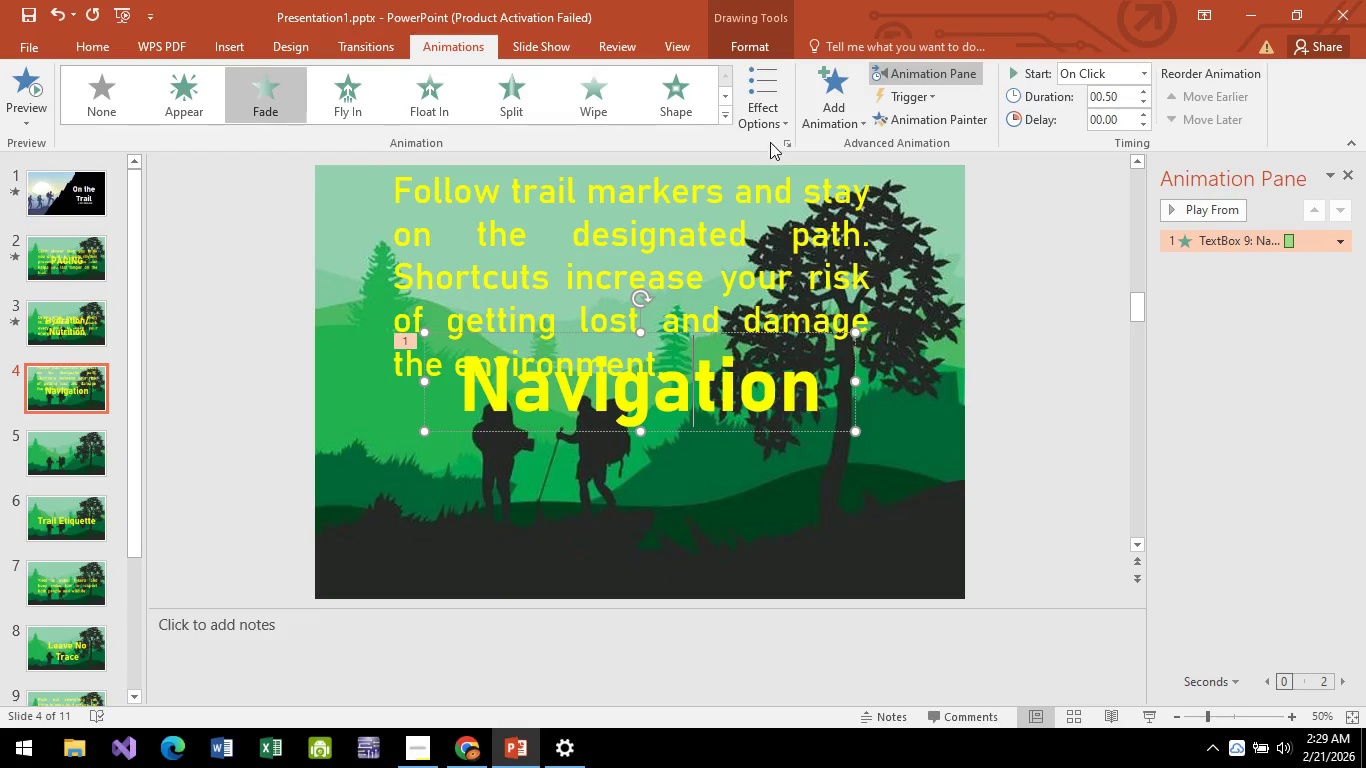 
left_click([825, 105])
 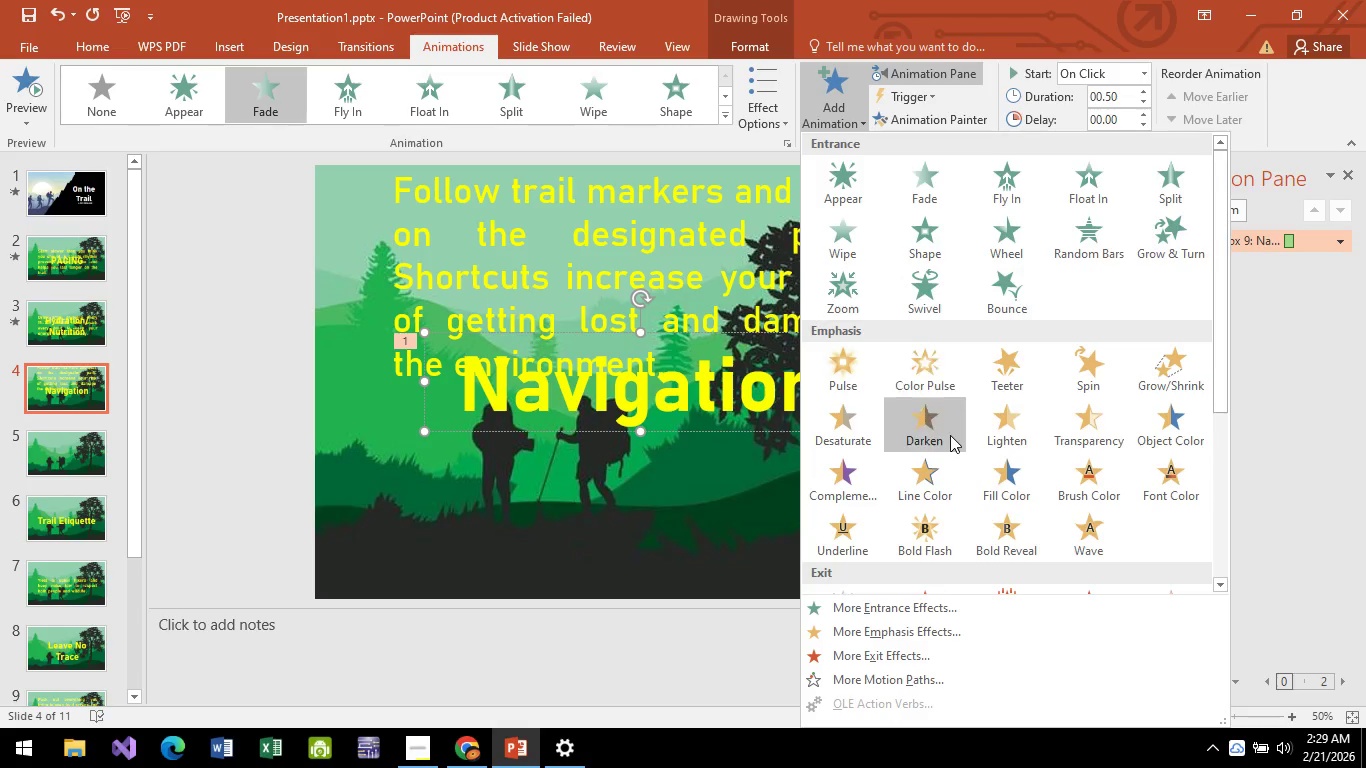 
scroll: coordinate [950, 433], scroll_direction: down, amount: 5.0
 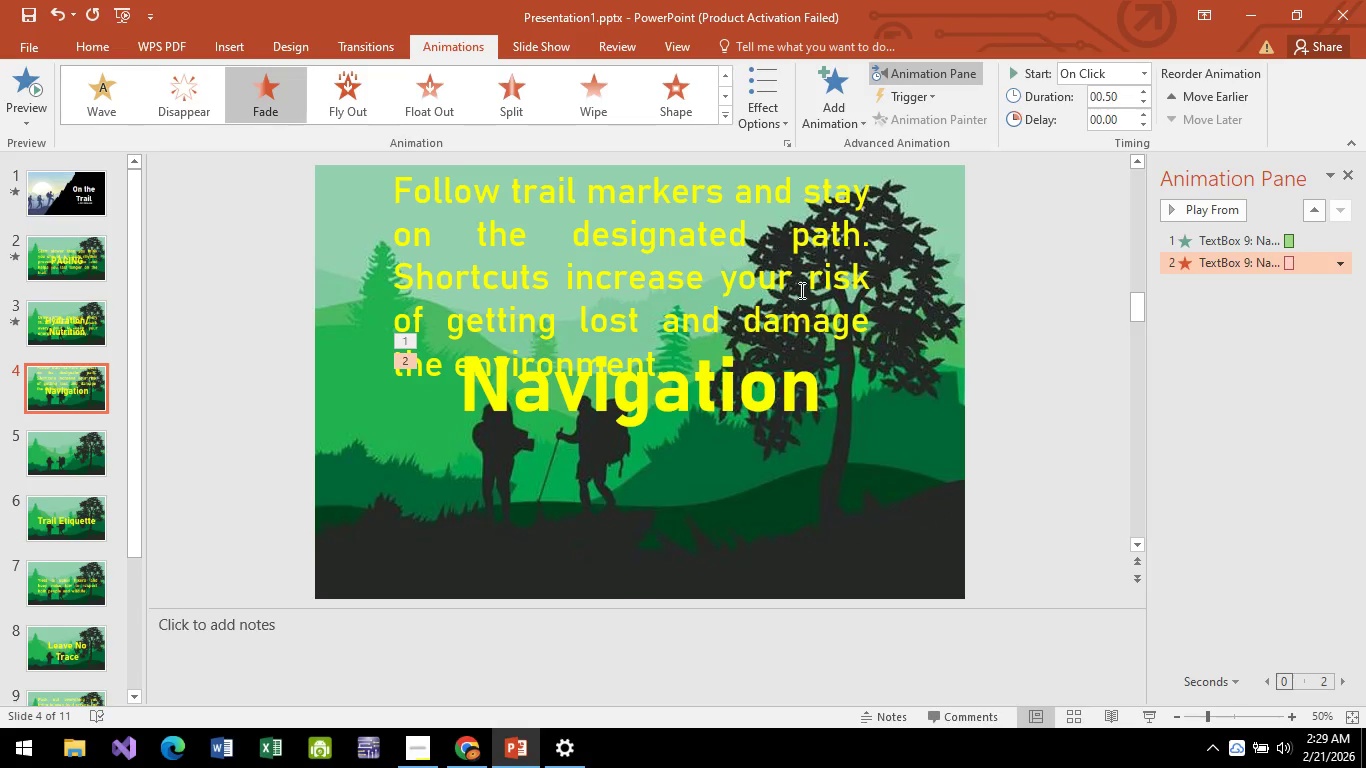 
left_click([626, 297])
 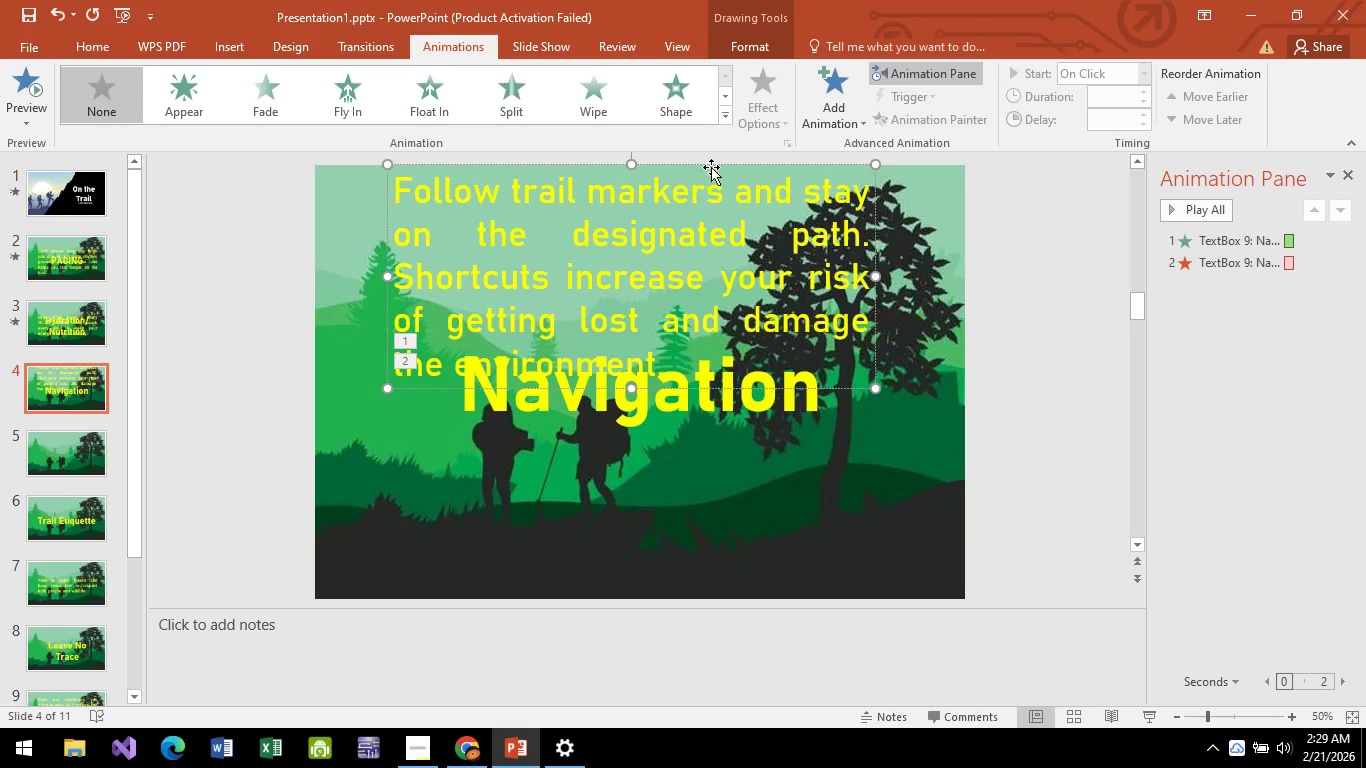 
left_click_drag(start_coordinate=[711, 162], to_coordinate=[722, 263])
 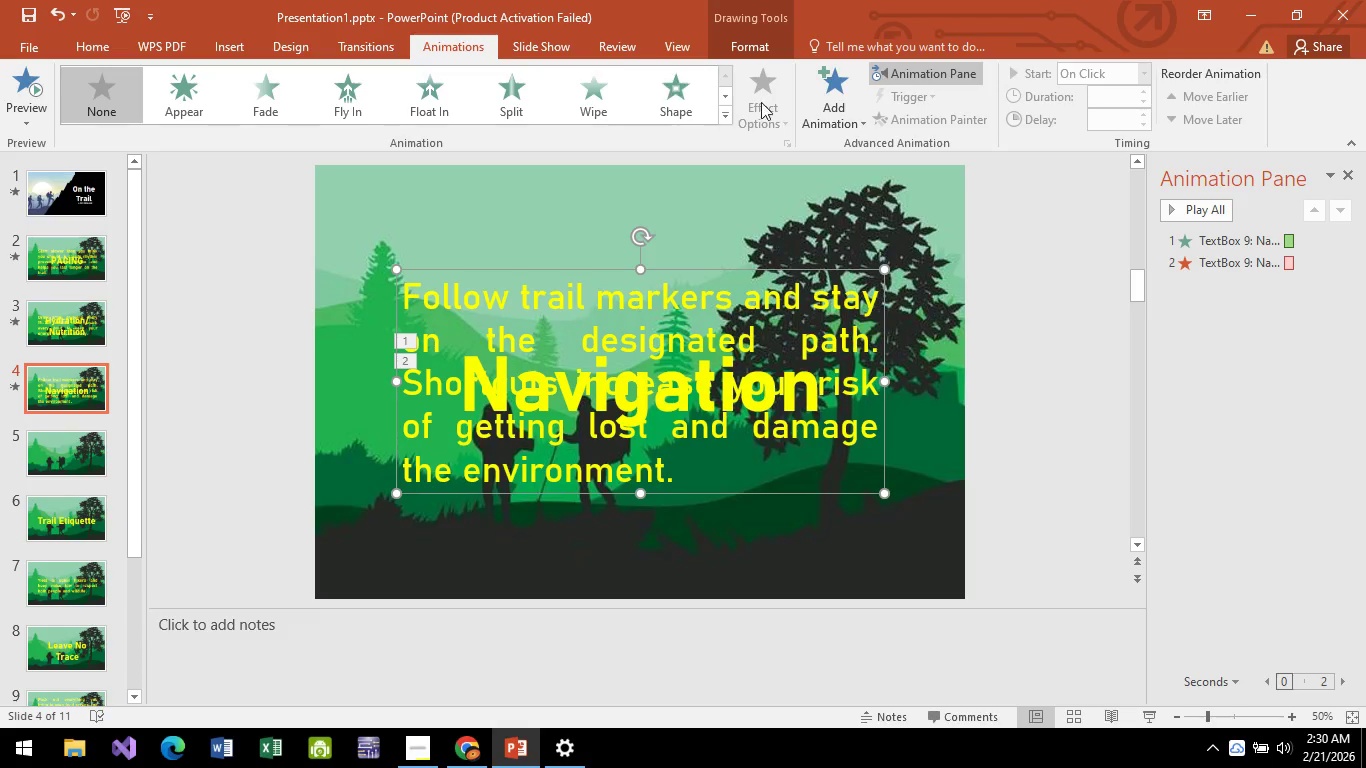 
left_click([833, 115])
 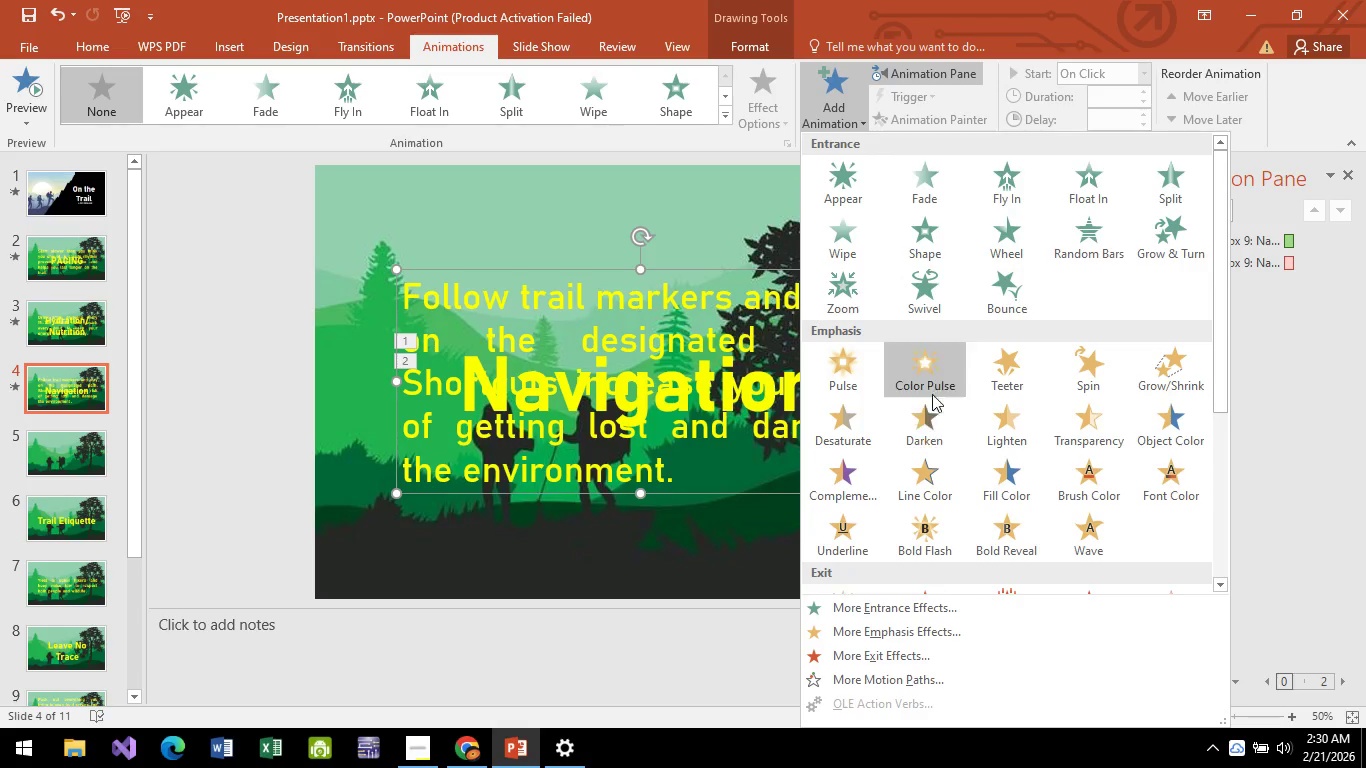 
scroll: coordinate [917, 308], scroll_direction: down, amount: 5.0
 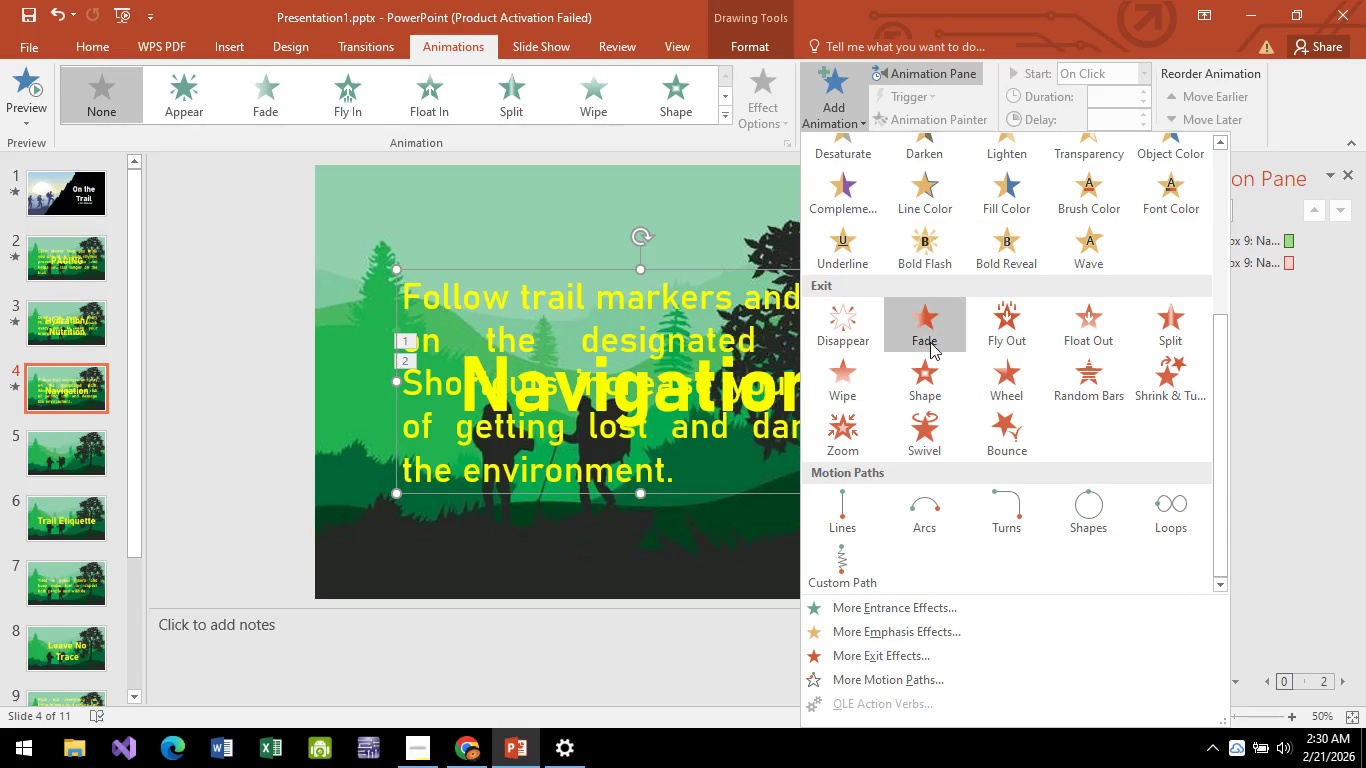 
scroll: coordinate [930, 343], scroll_direction: up, amount: 5.0
 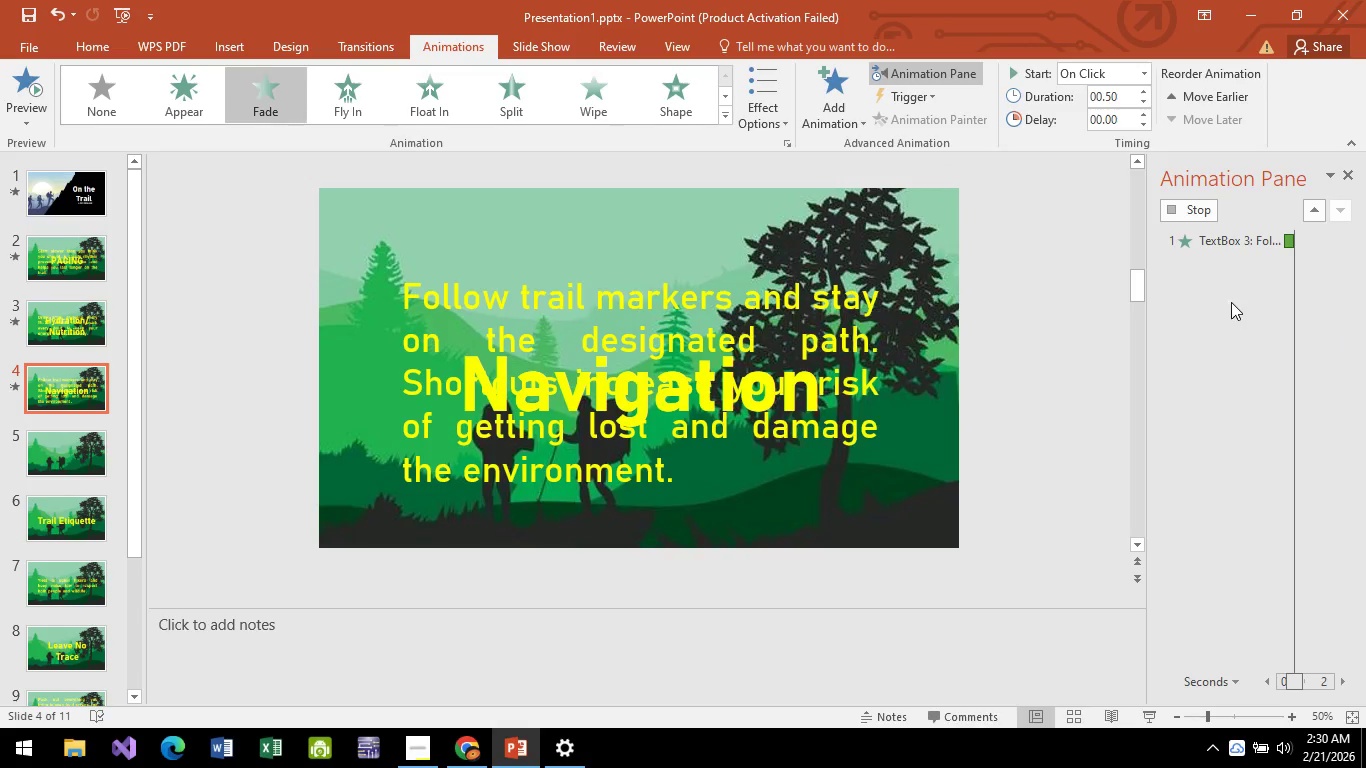 
right_click([1260, 288])
 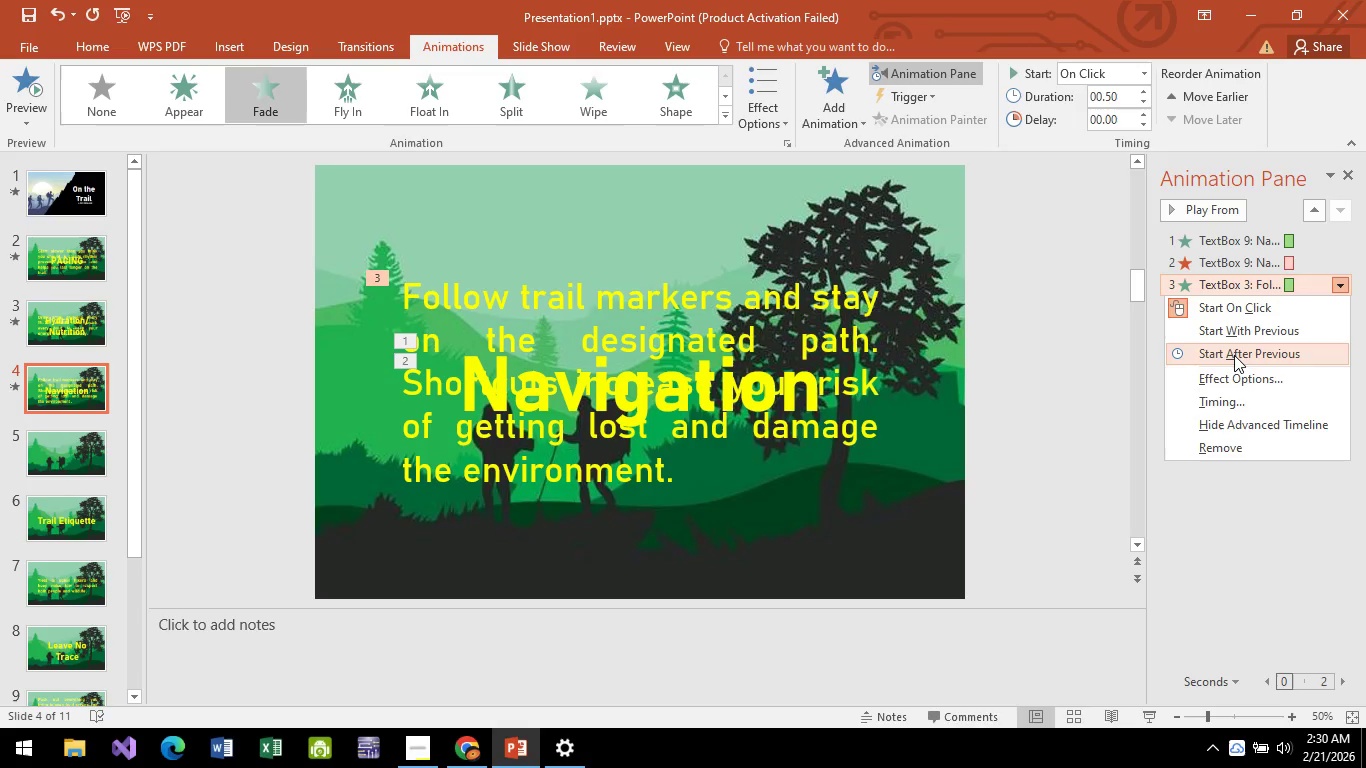 
left_click([1234, 355])
 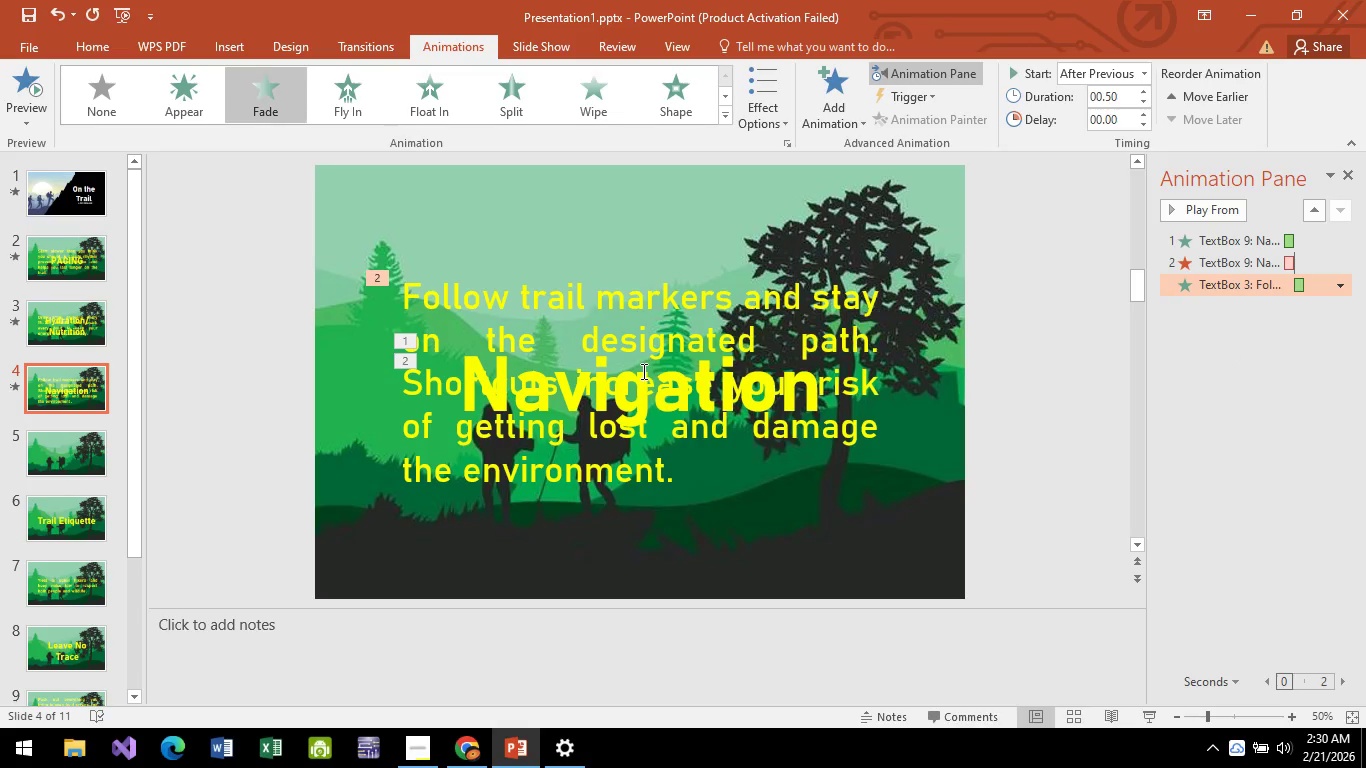 
left_click([642, 371])
 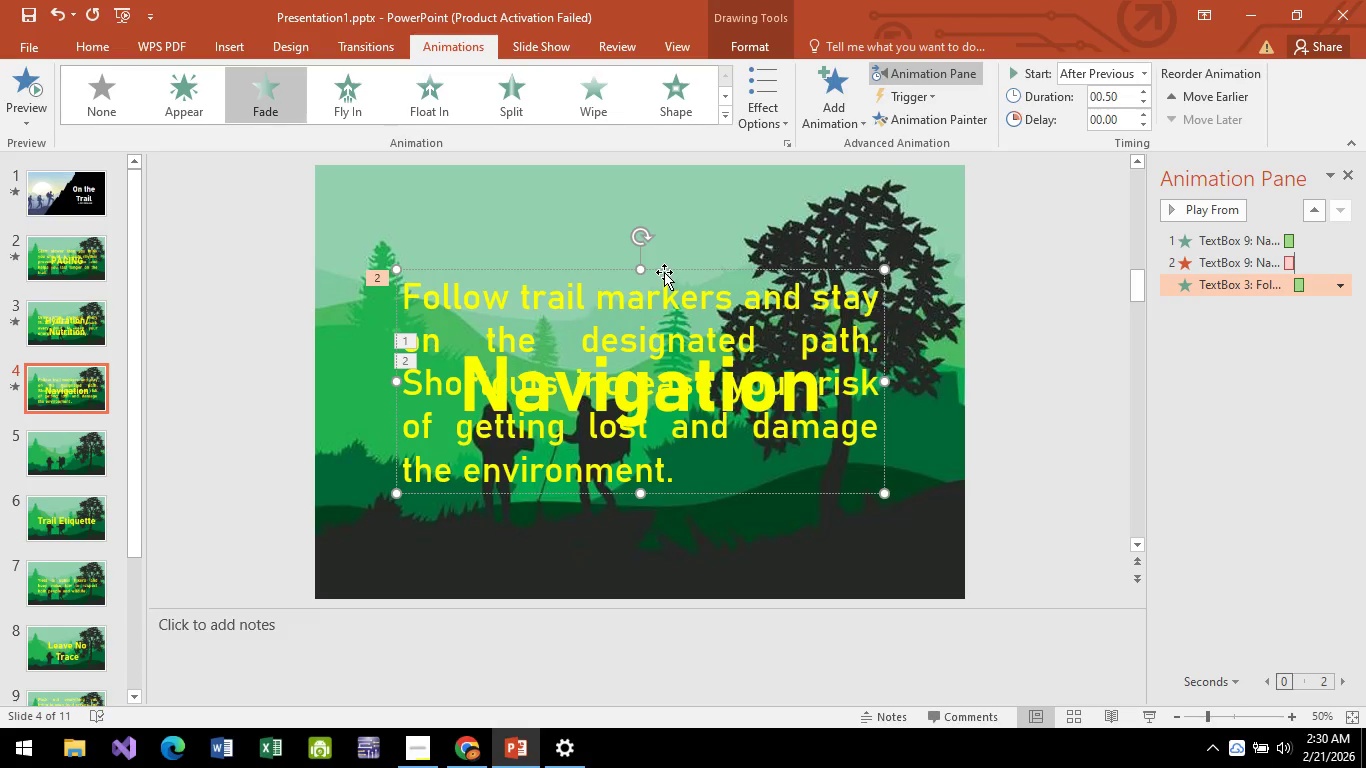 
right_click([664, 272])
 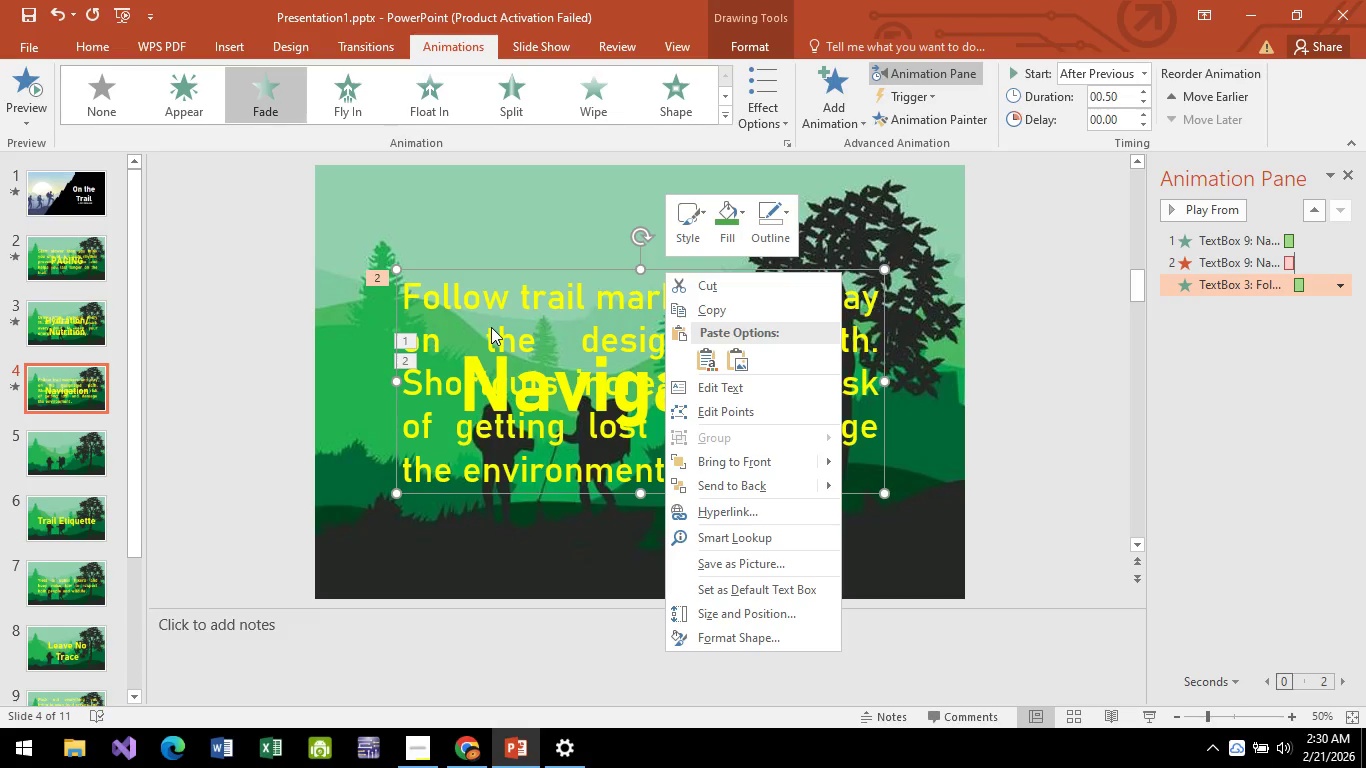 
left_click([491, 327])
 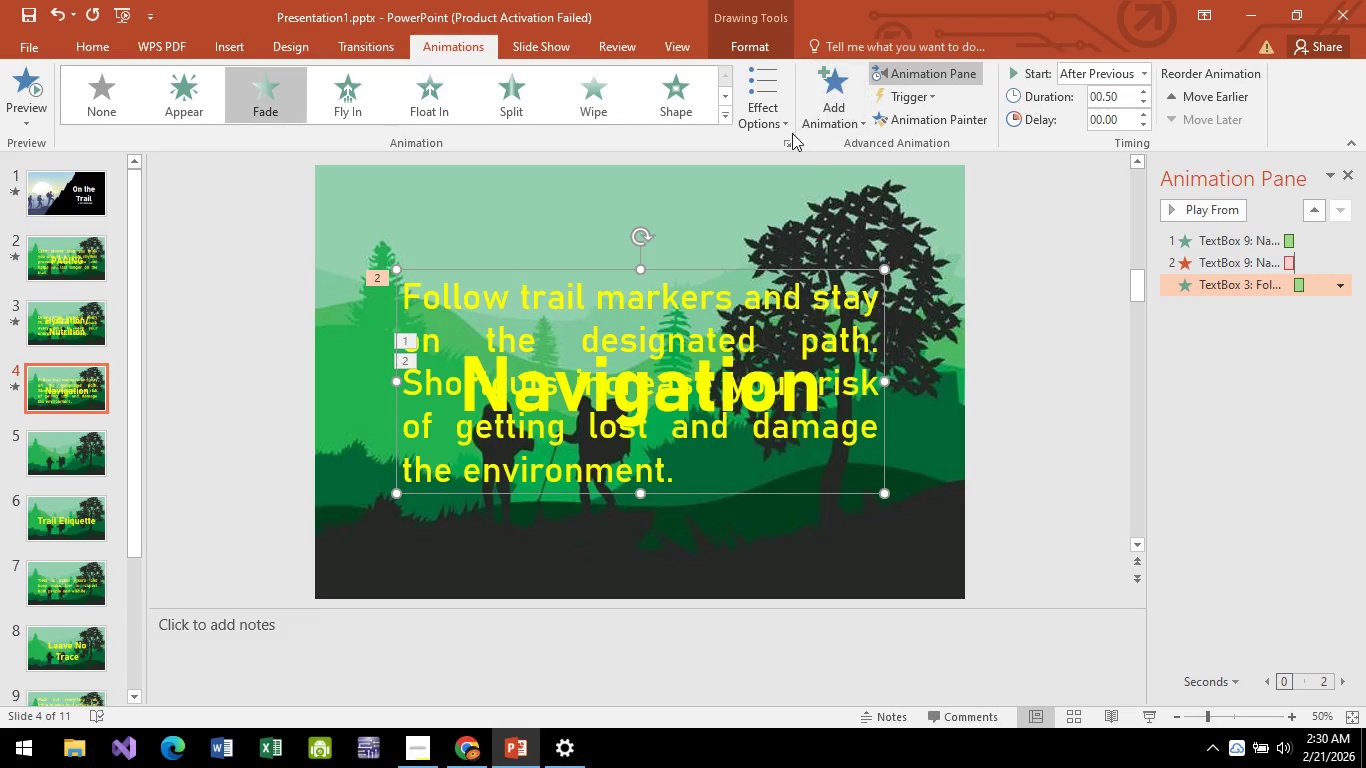 
left_click([818, 104])
 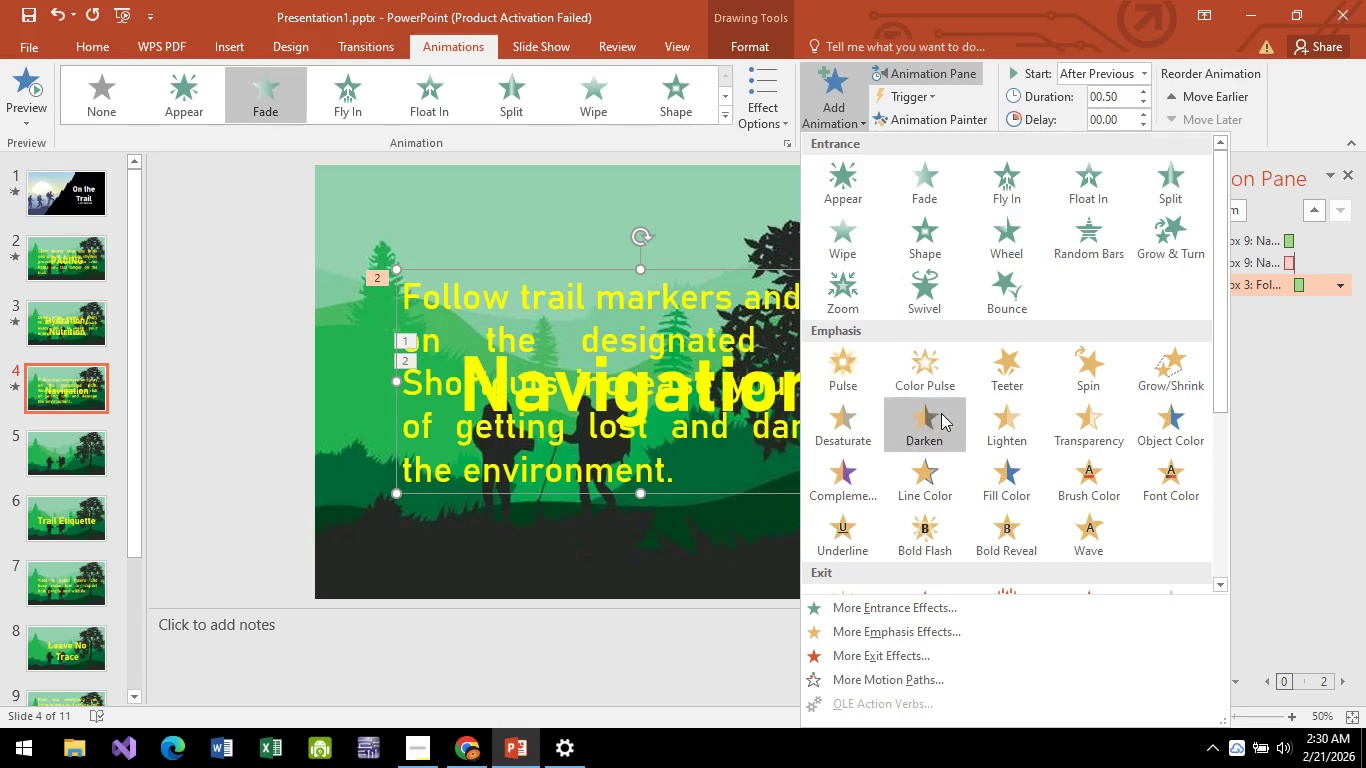 
scroll: coordinate [934, 455], scroll_direction: down, amount: 4.0
 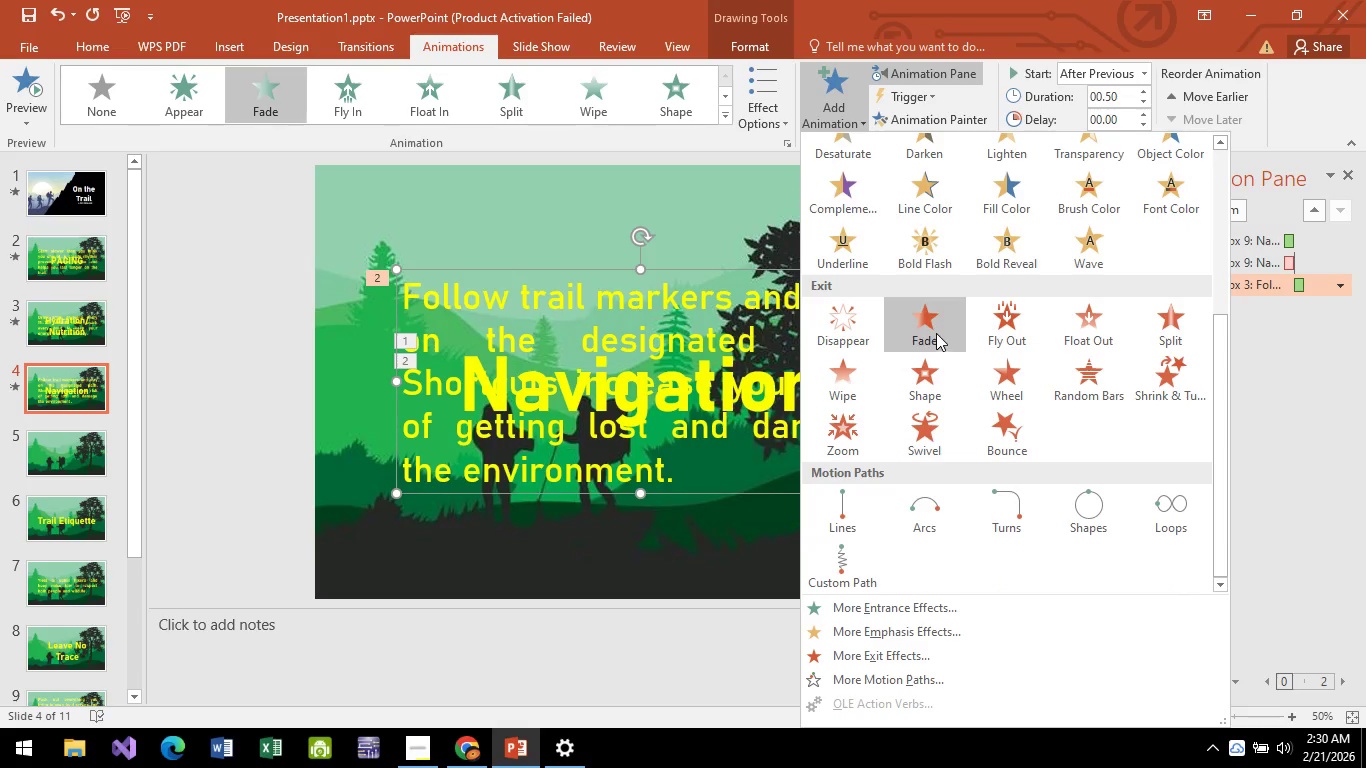 
left_click([936, 333])
 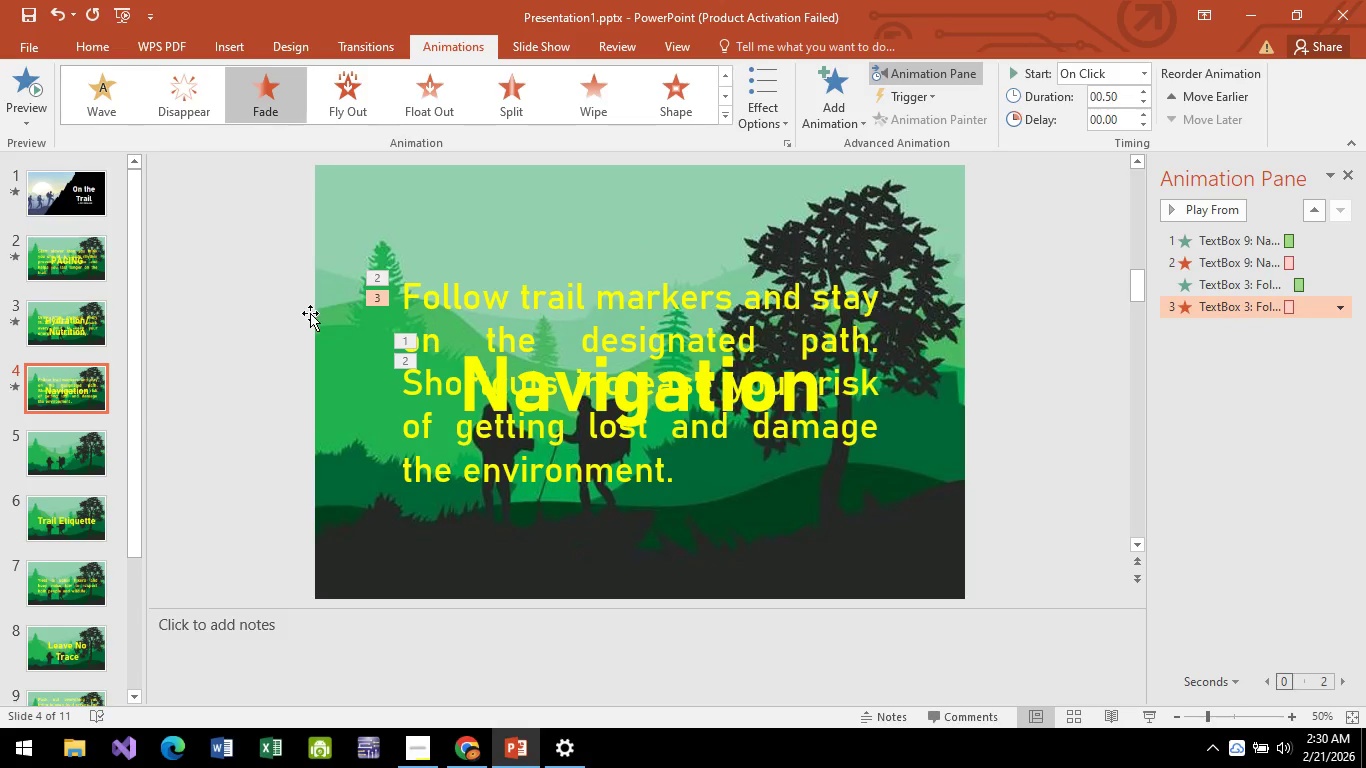 
wait(5.62)
 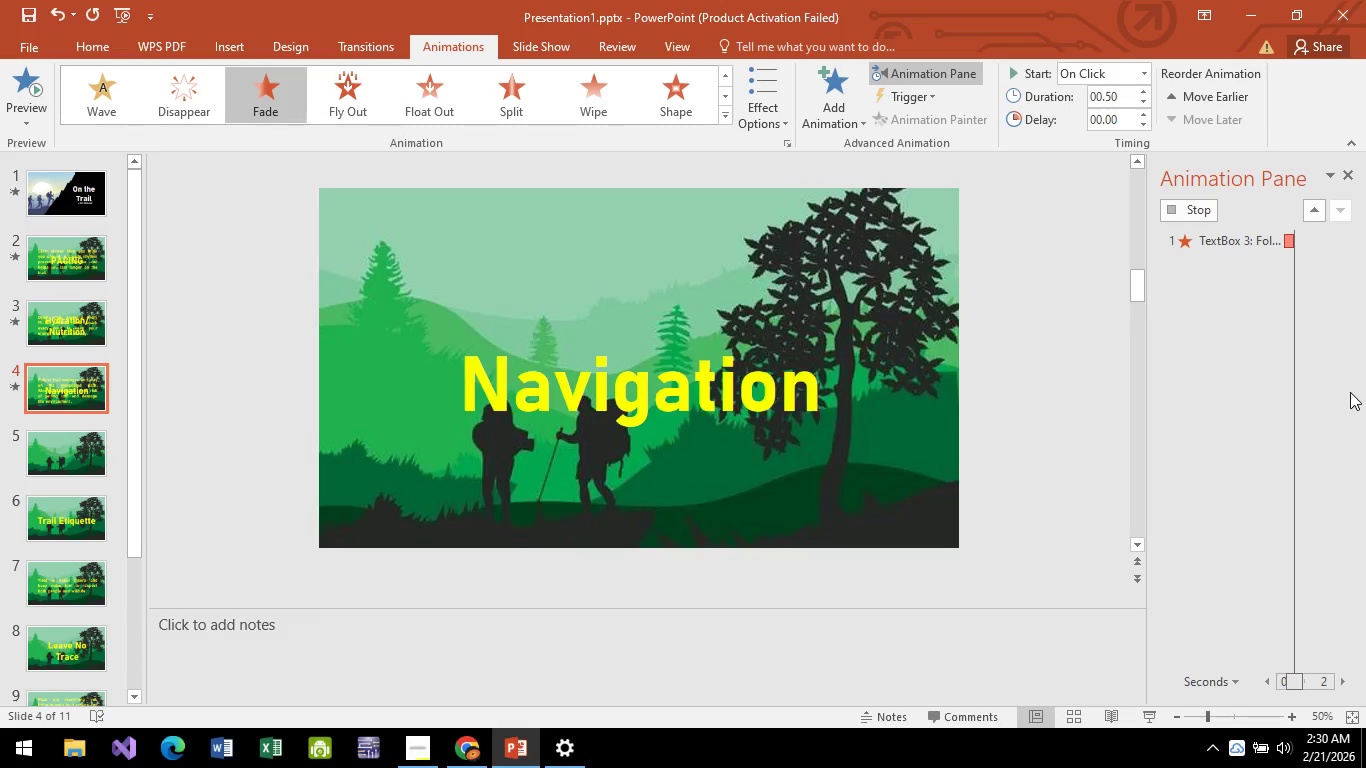 
left_click([71, 456])
 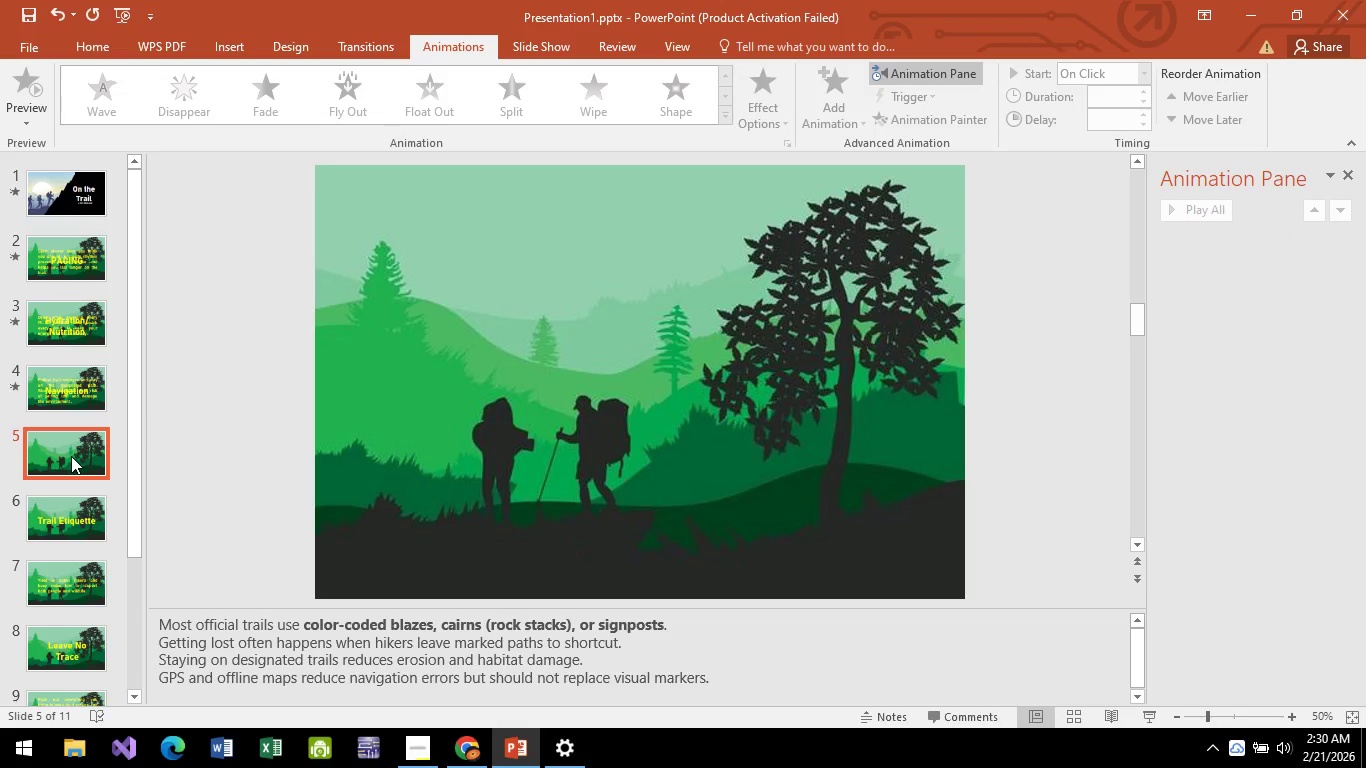 
key(Backspace)
 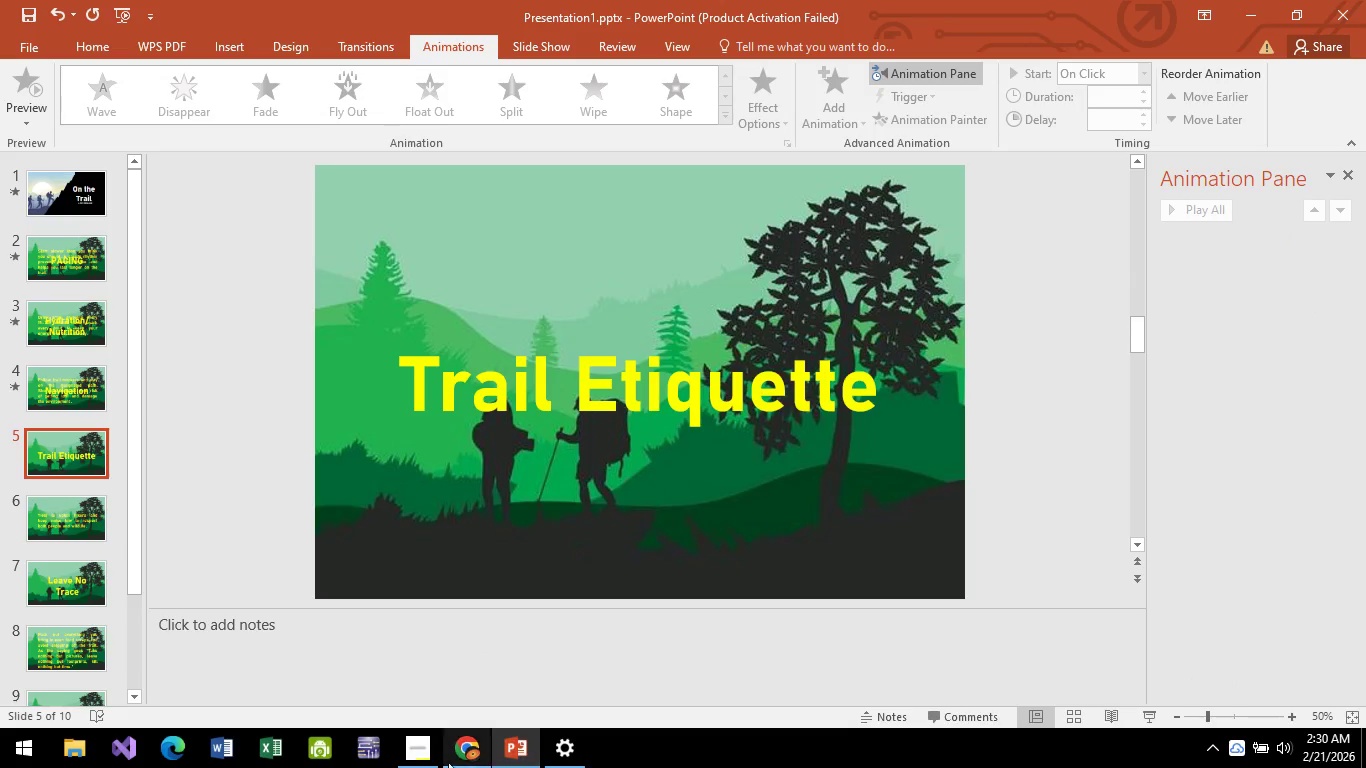 
left_click([409, 758])